 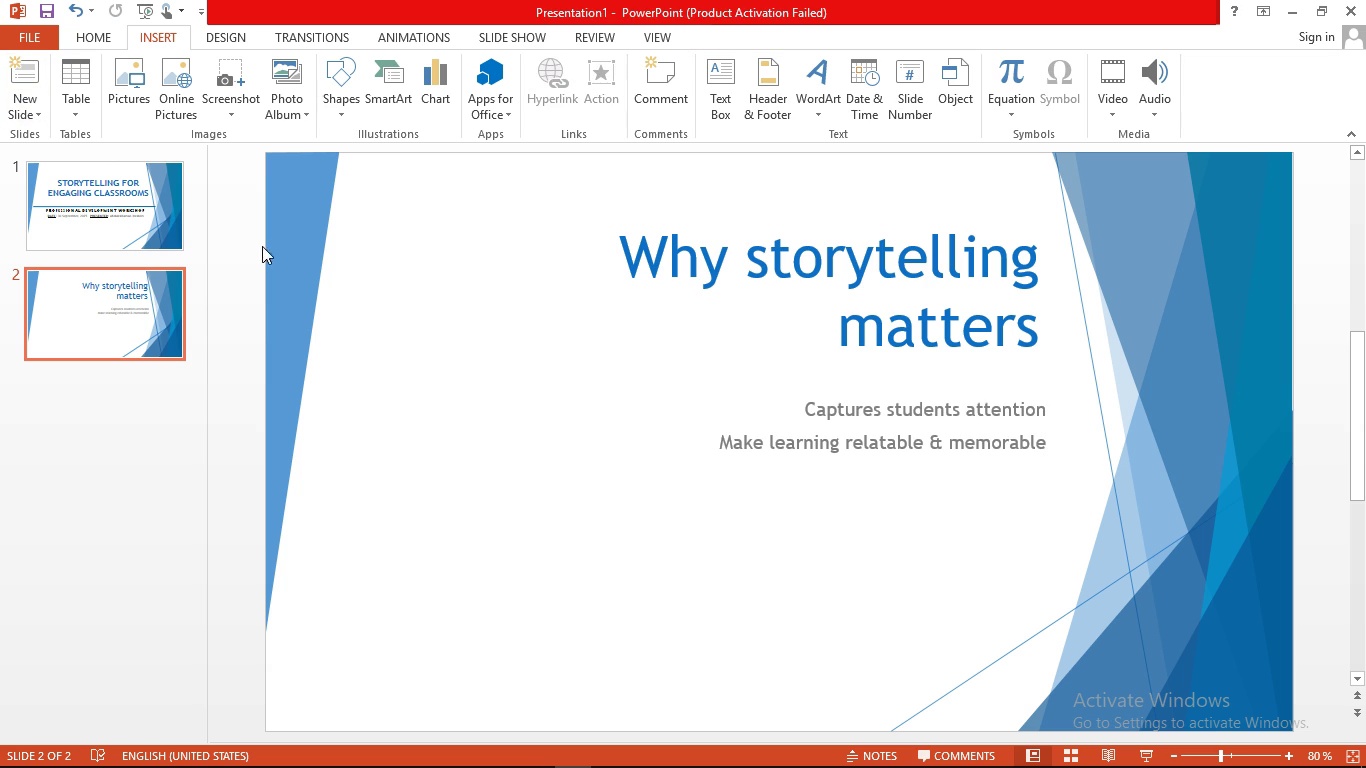 
left_click([31, 106])
 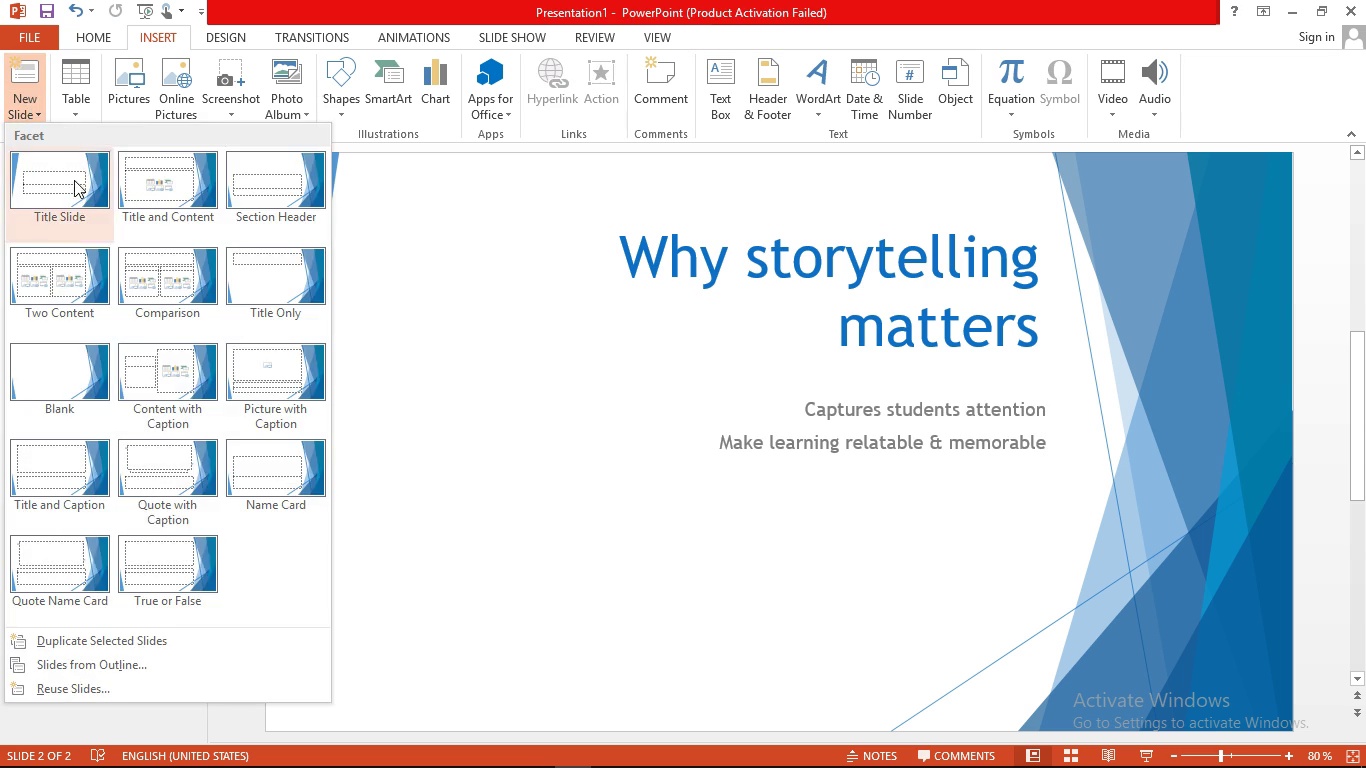 
left_click([74, 180])
 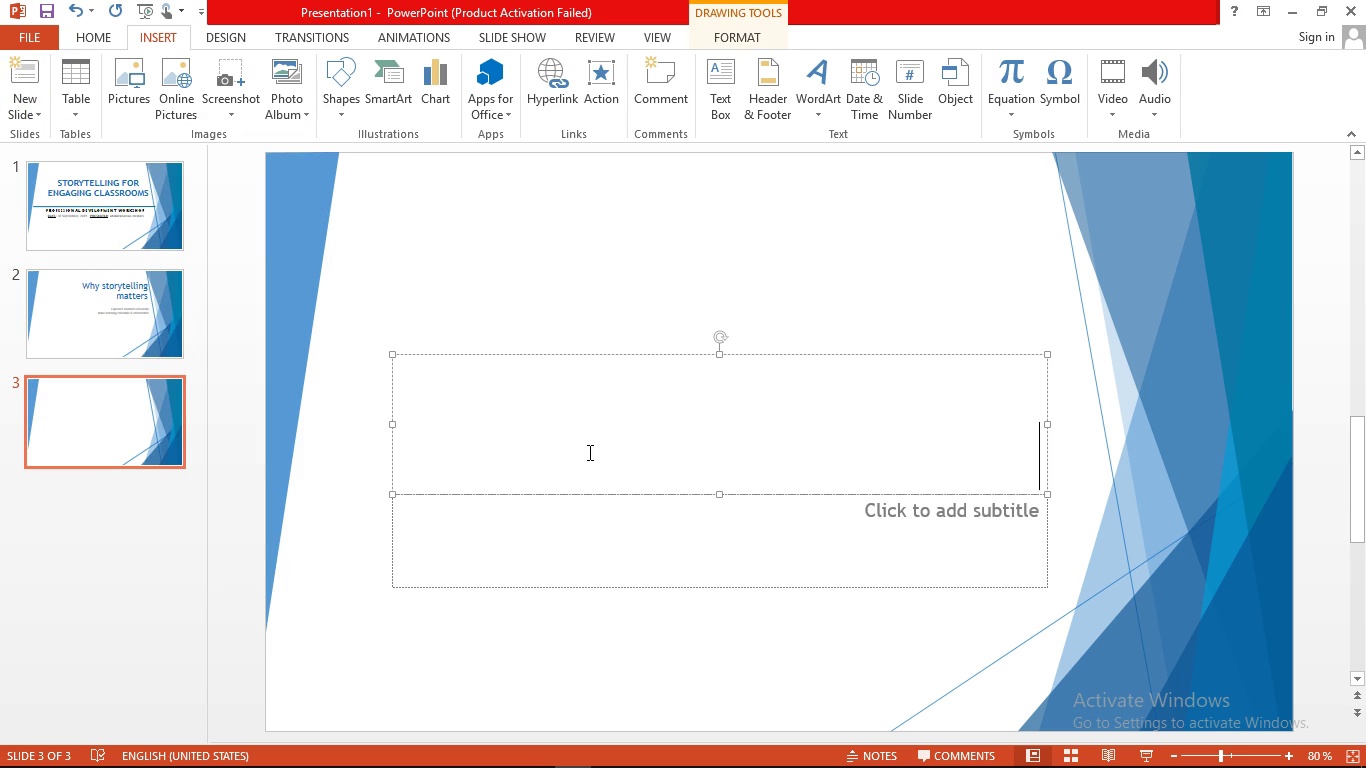 
type(key)
 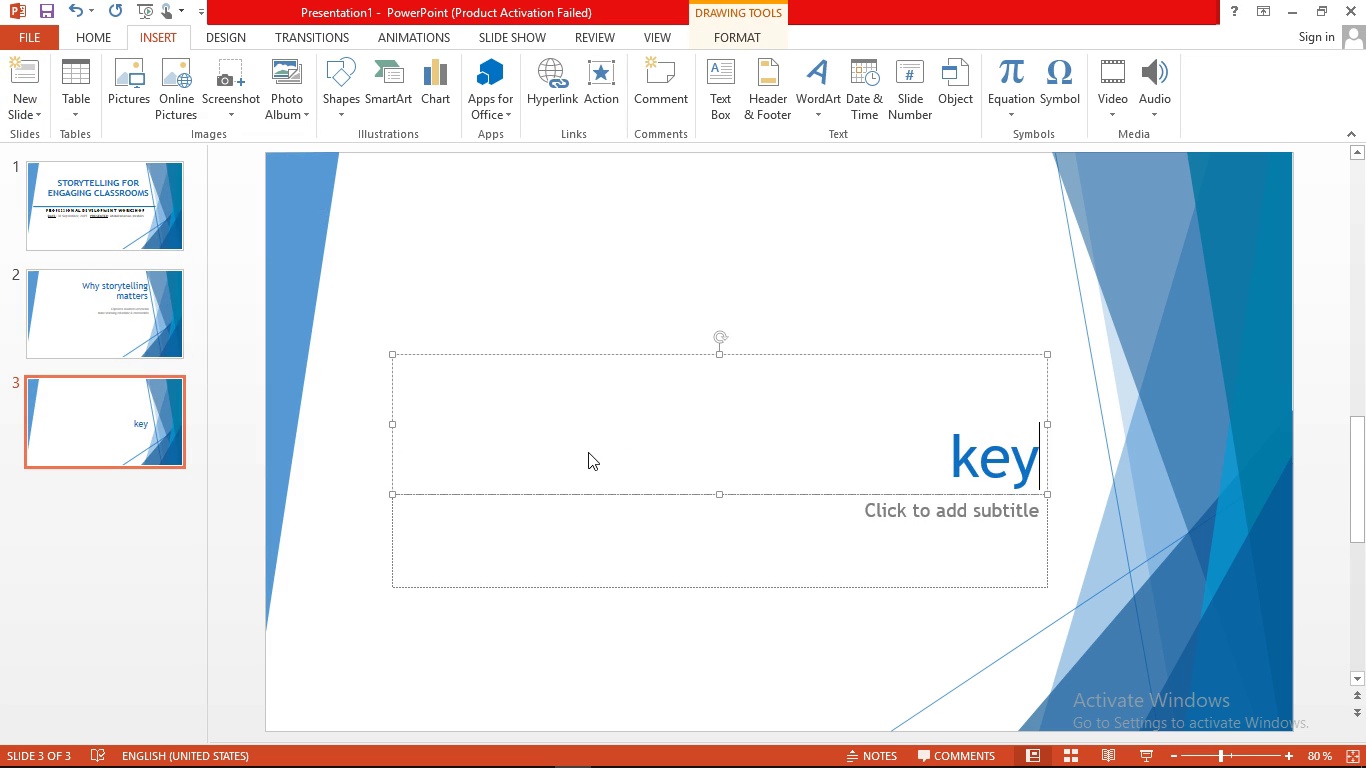 
type( elecment )
key(Backspace)
type(s of great stories )
 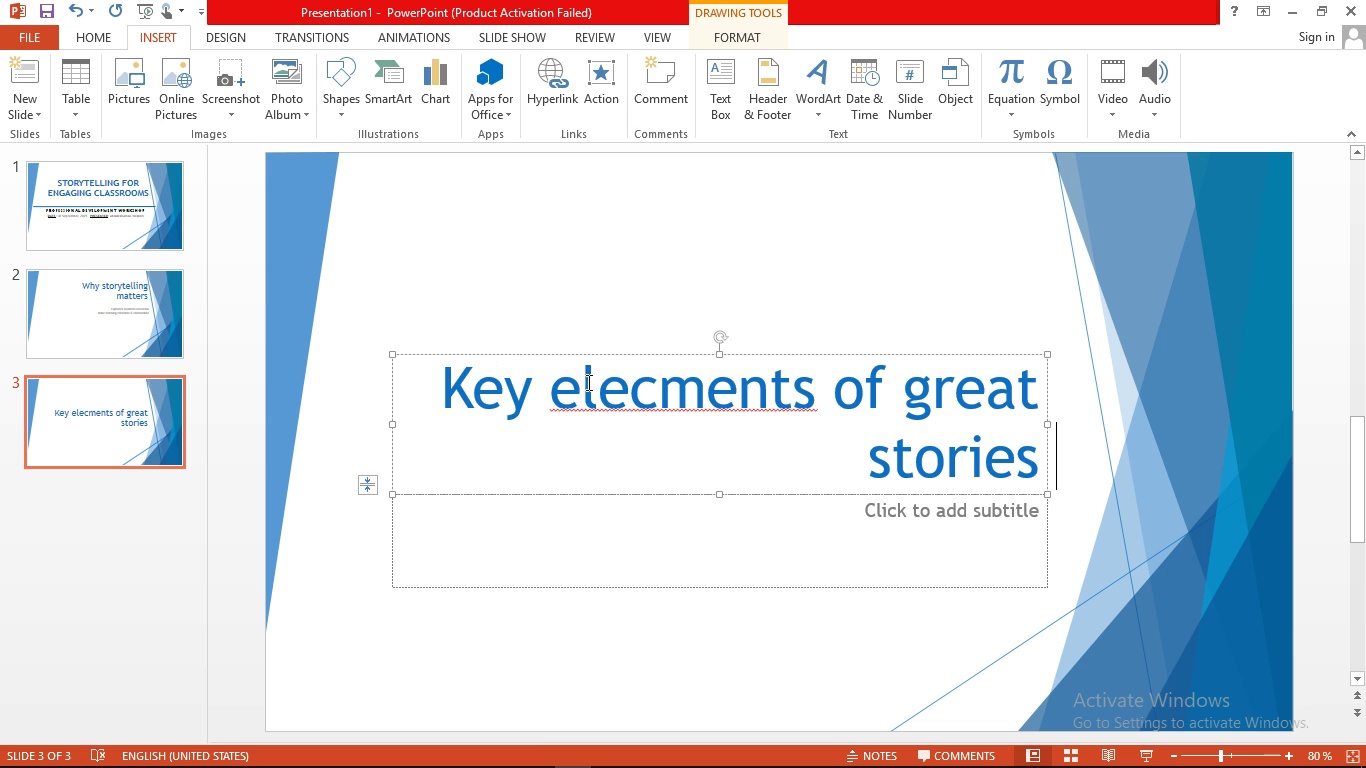 
right_click([602, 384])
 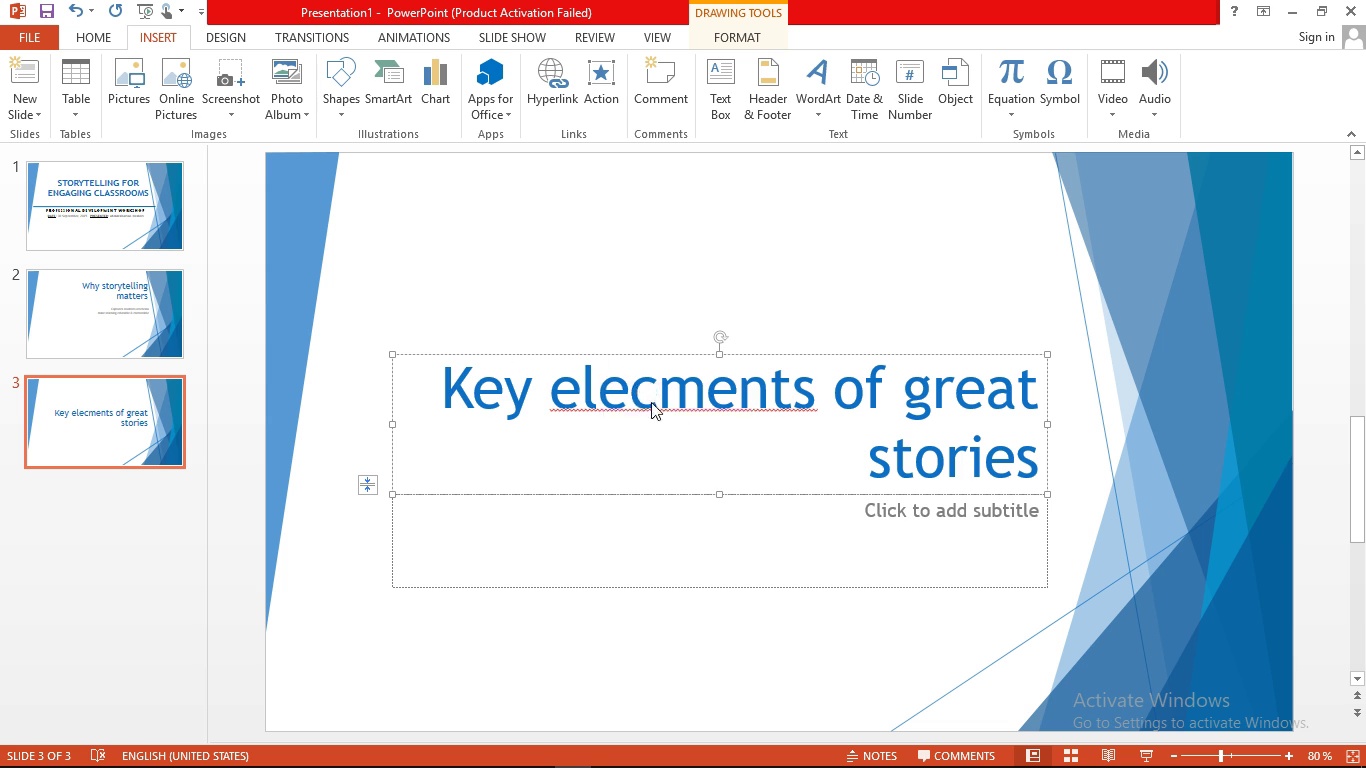 
left_click([651, 402])
 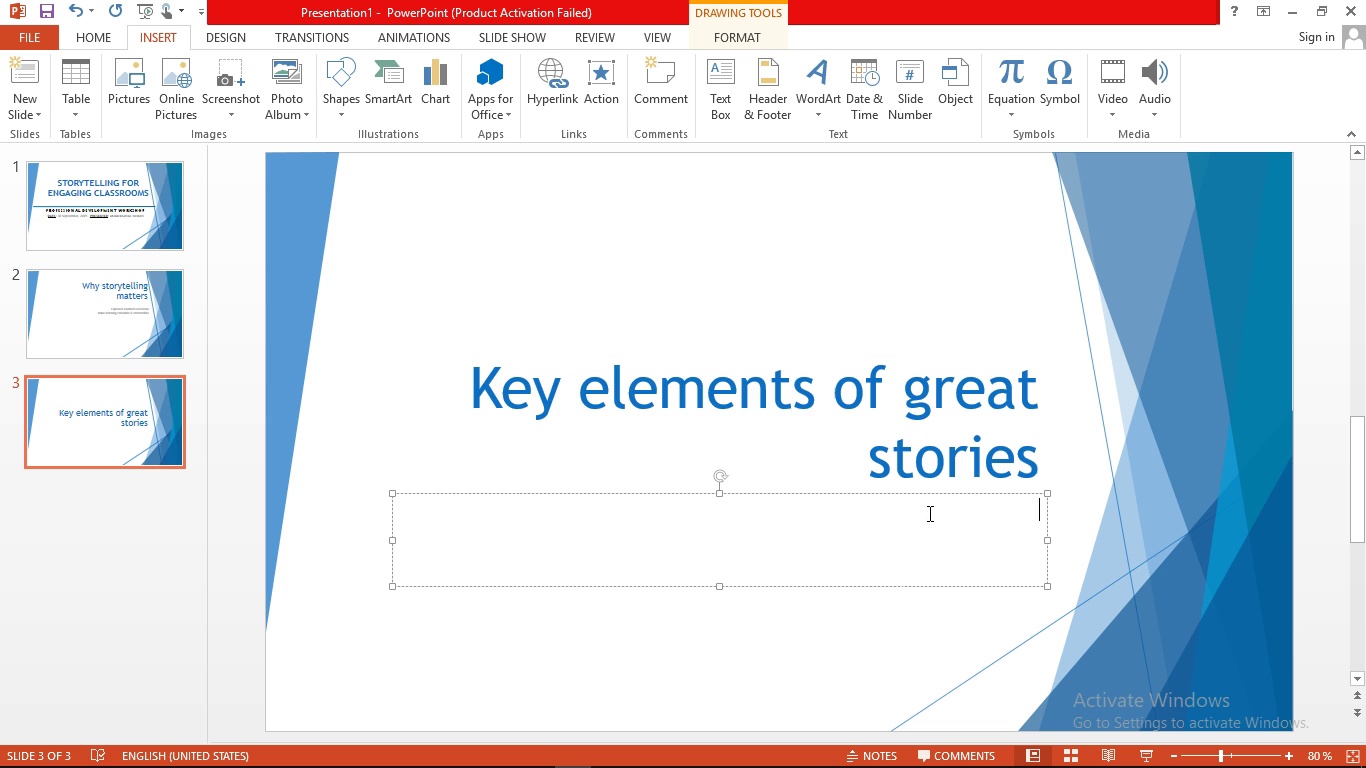 
type(strong character )
key(Backspace)
type(s)
 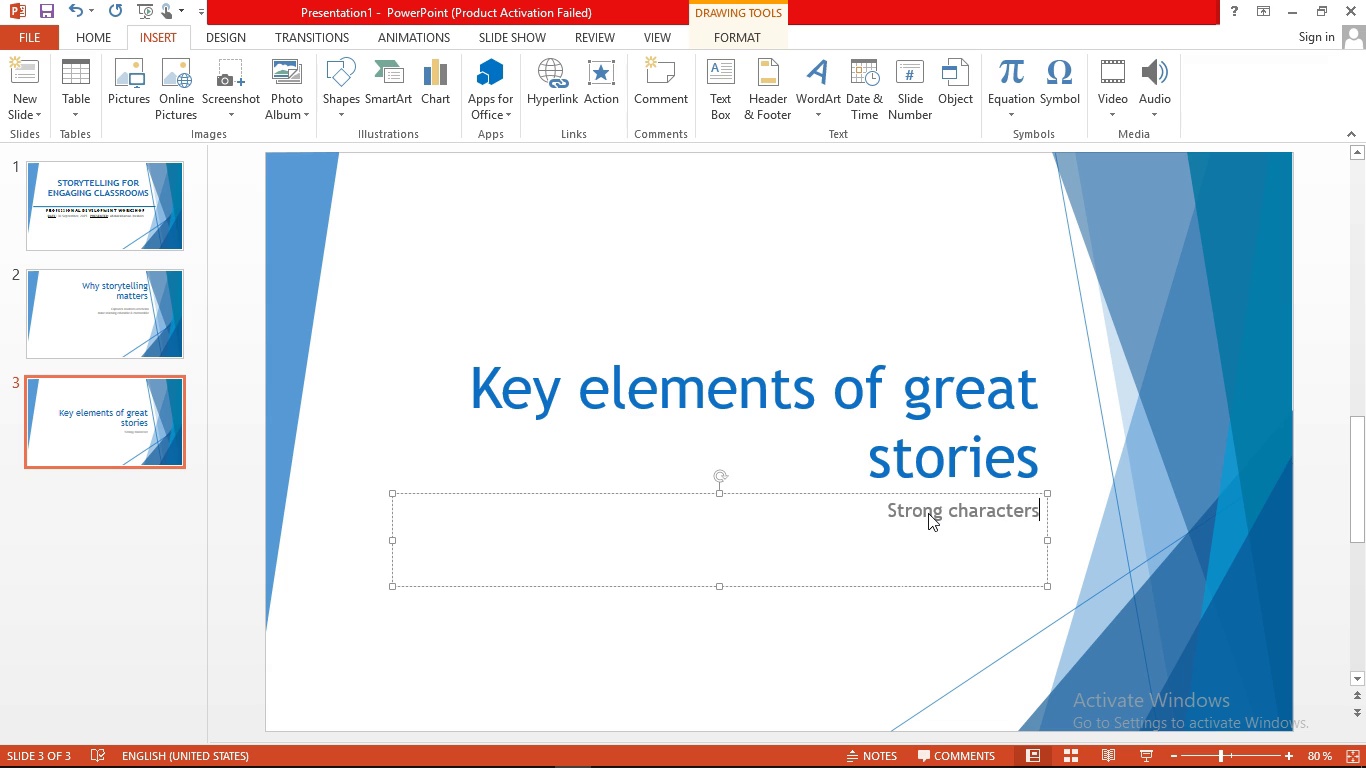 
key(Enter)
 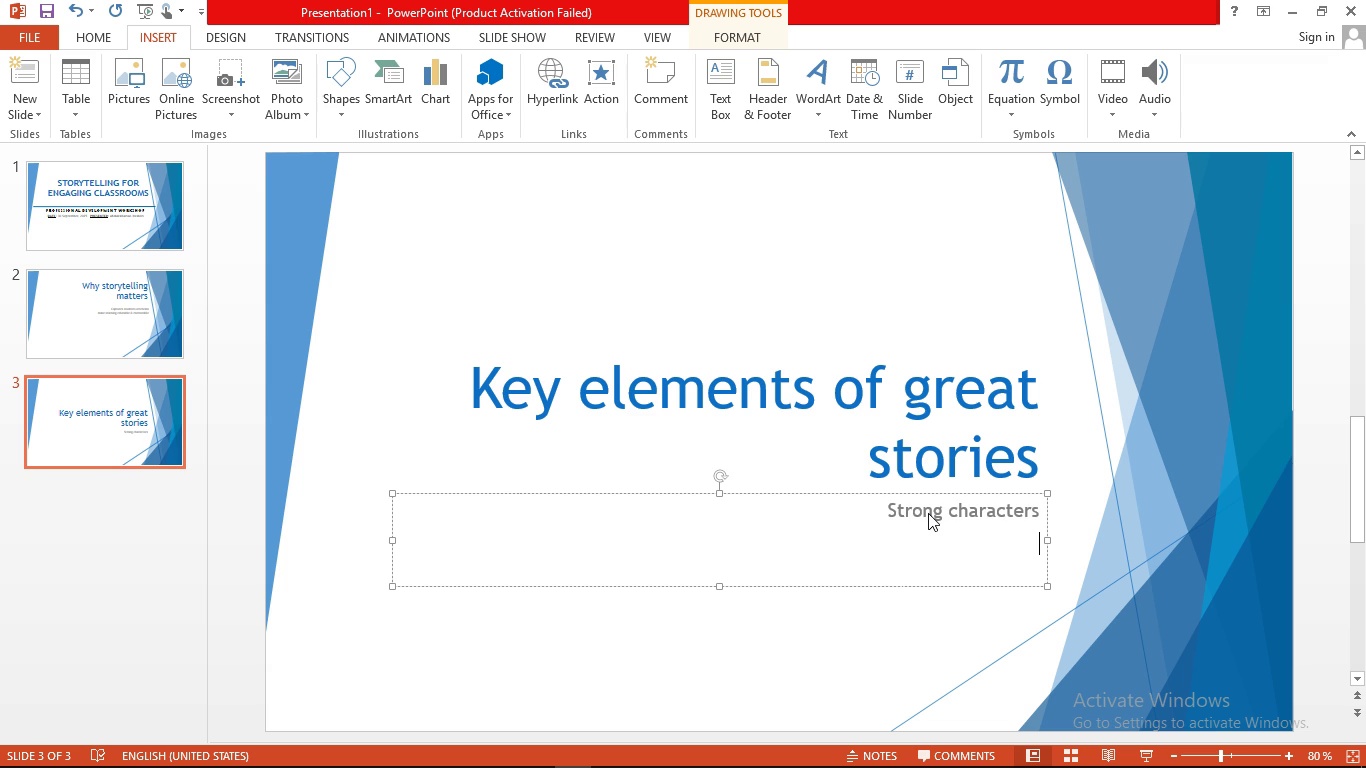 
type(clear condlict )
 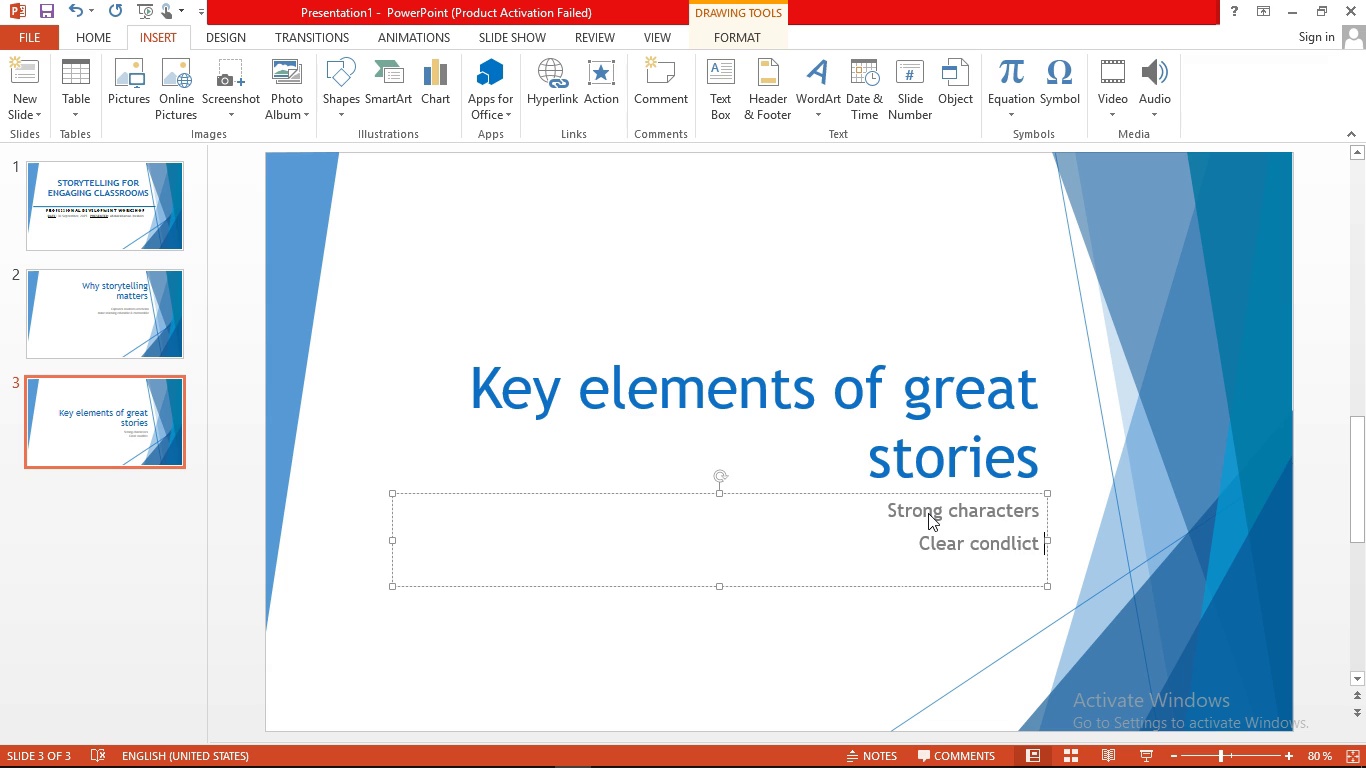 
key(Enter)
 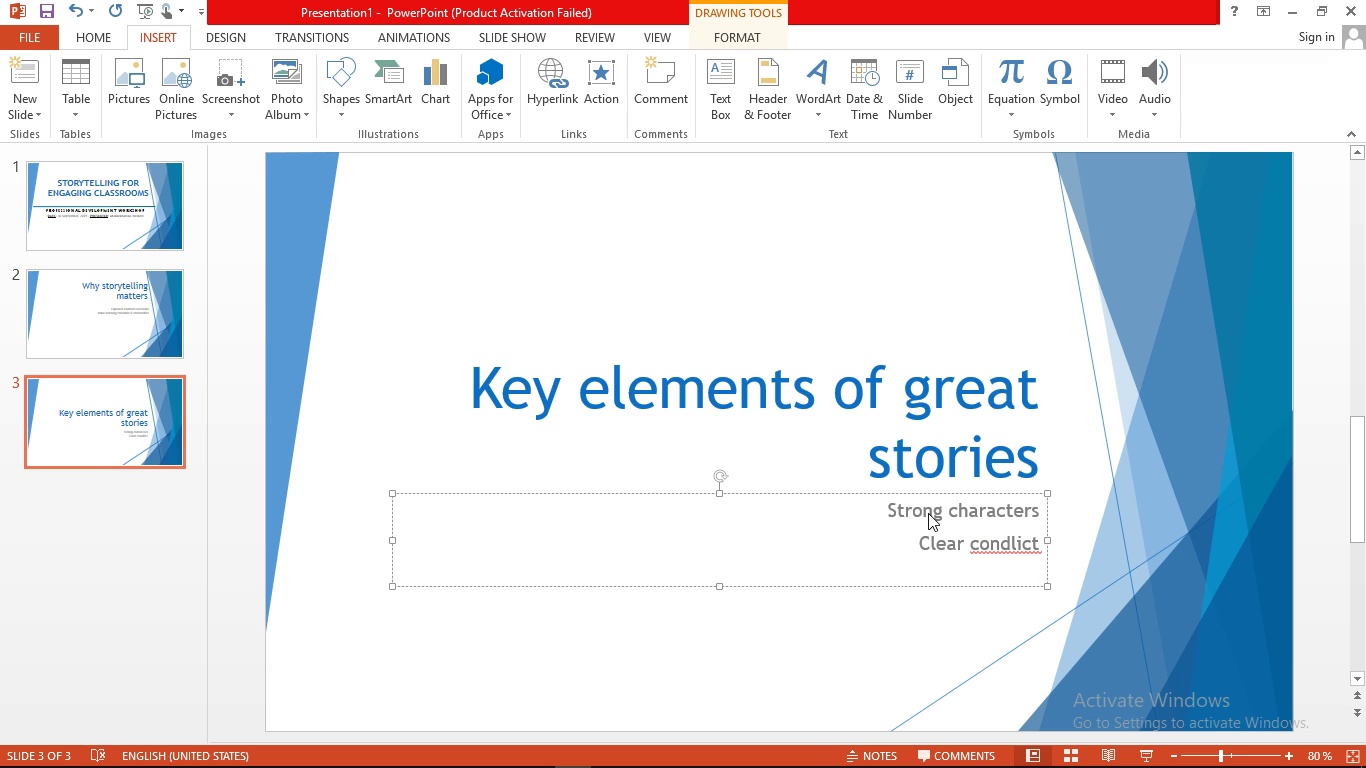 
type(resolution & Lession )